 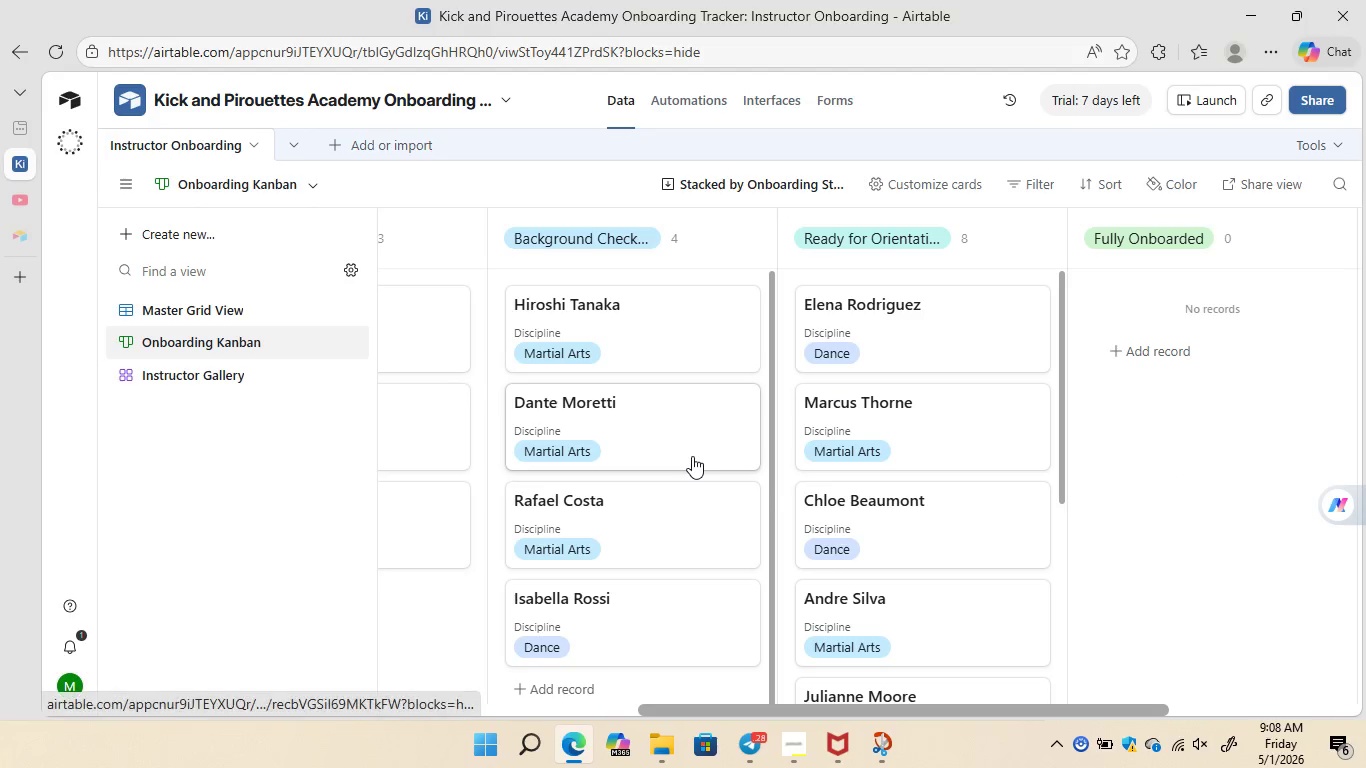 
left_click([688, 108])
 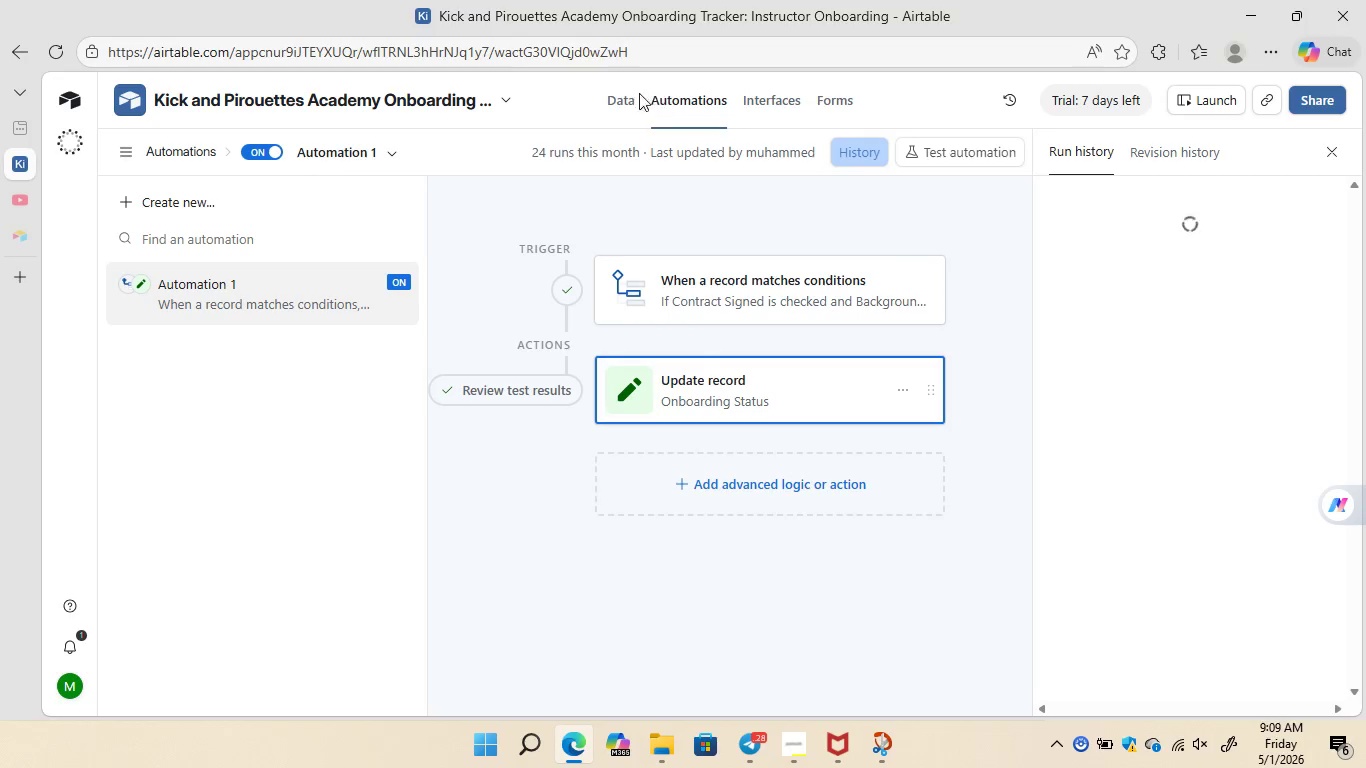 
left_click([620, 98])
 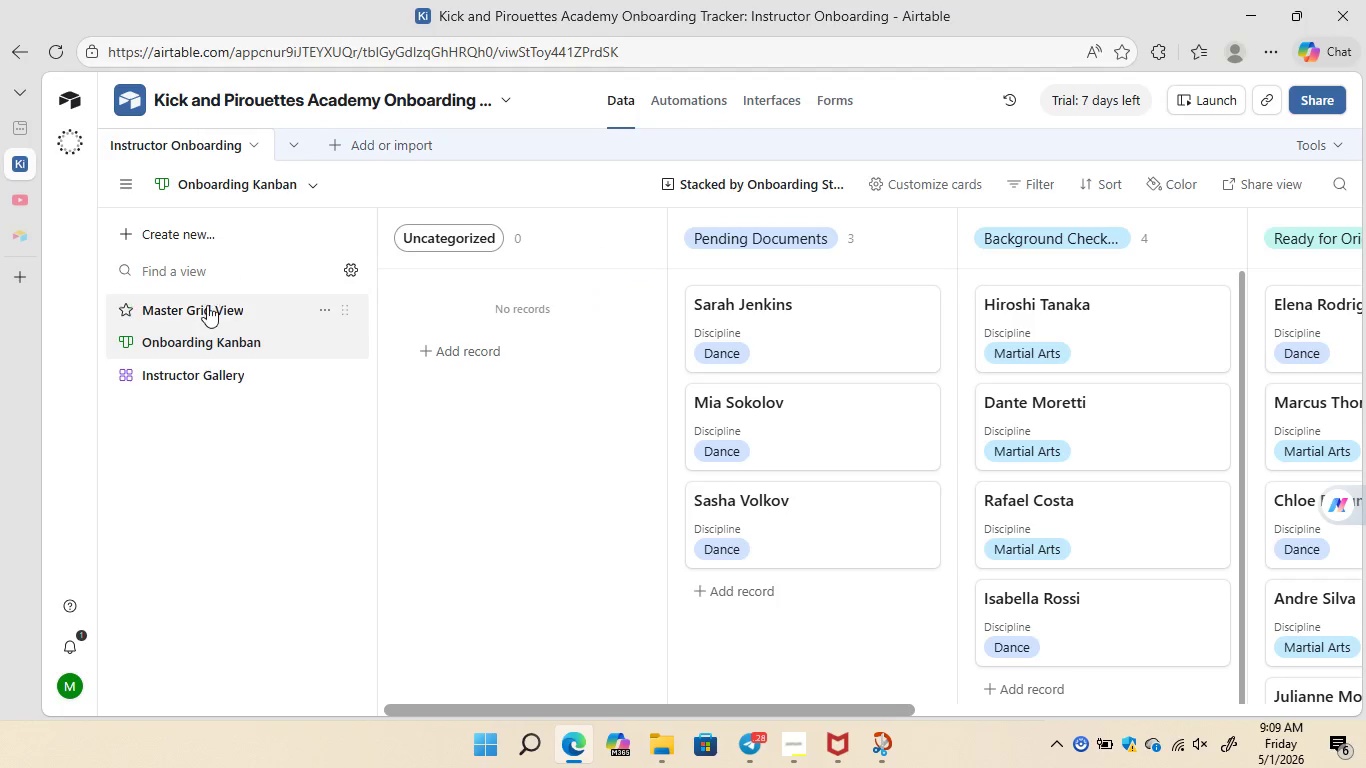 
left_click([206, 308])
 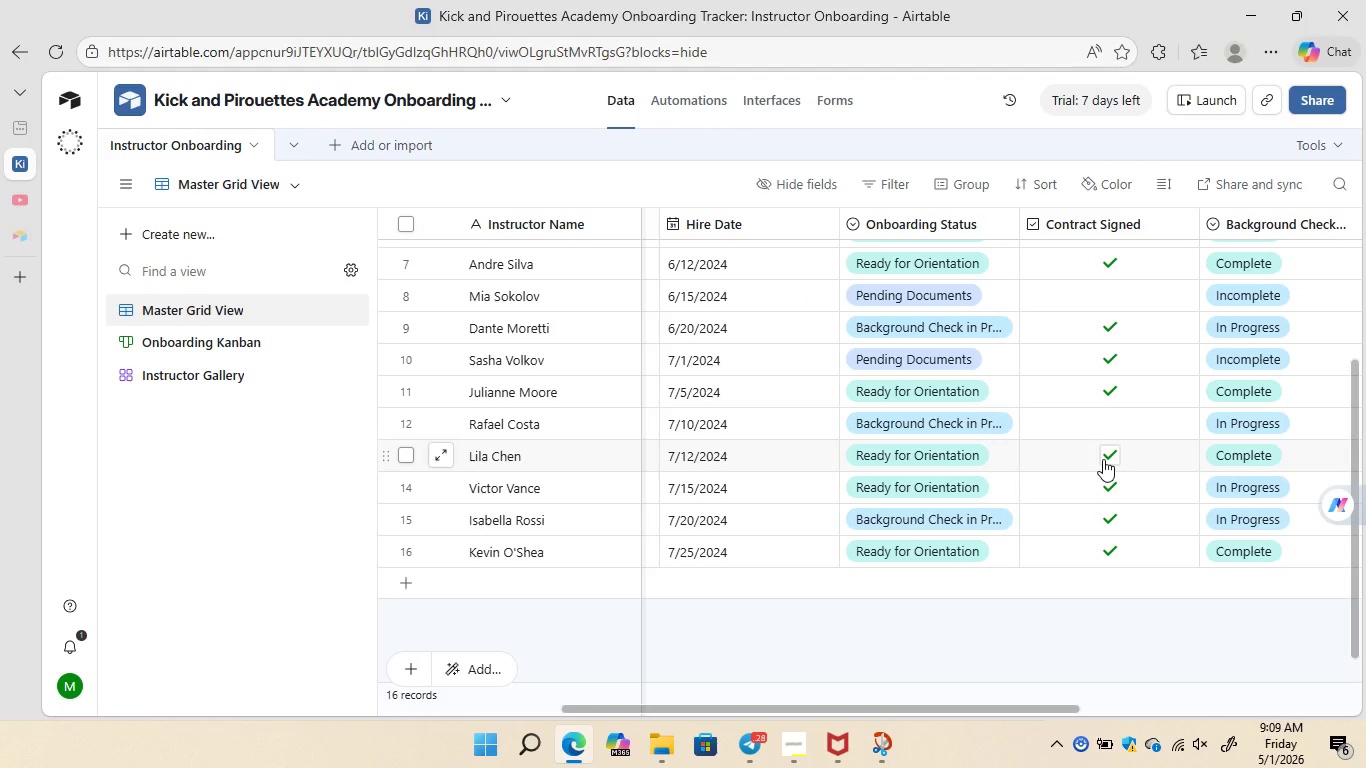 
wait(9.55)
 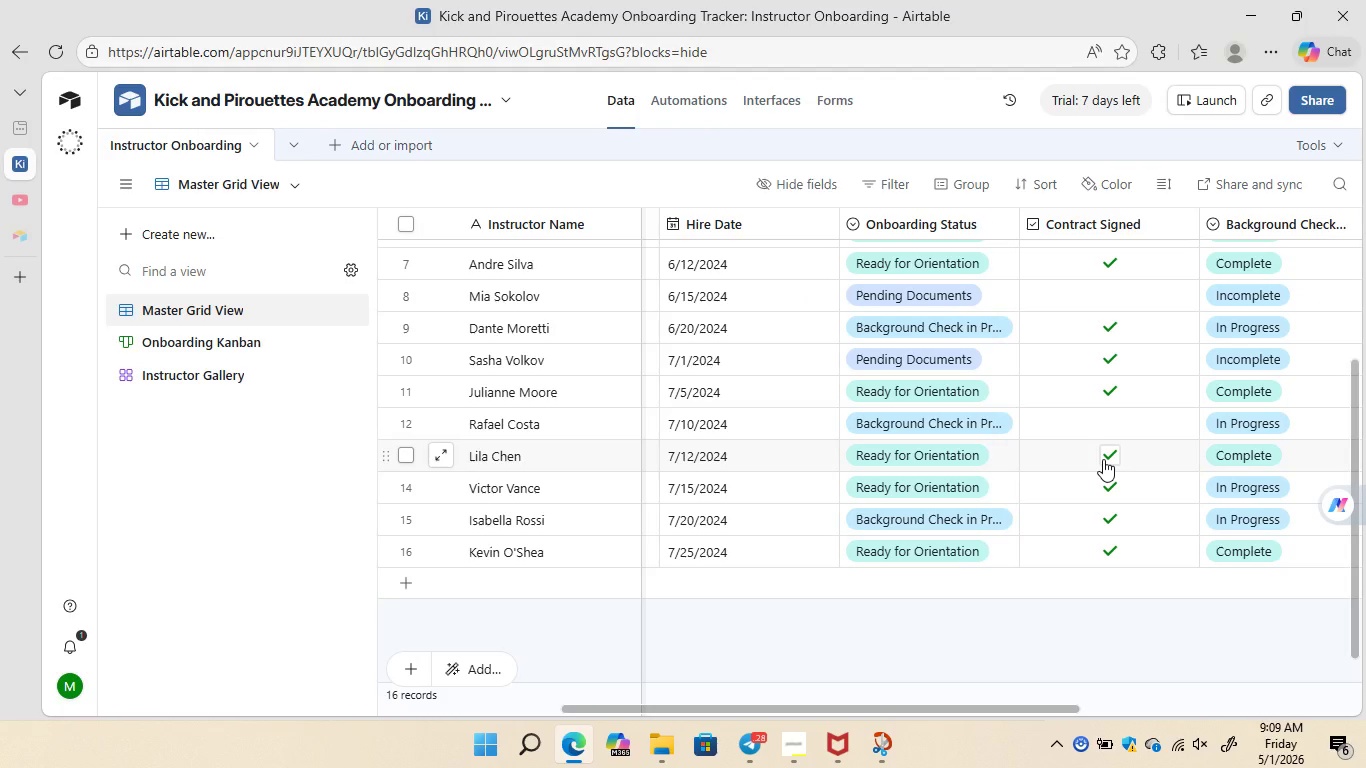 
left_click([1109, 353])
 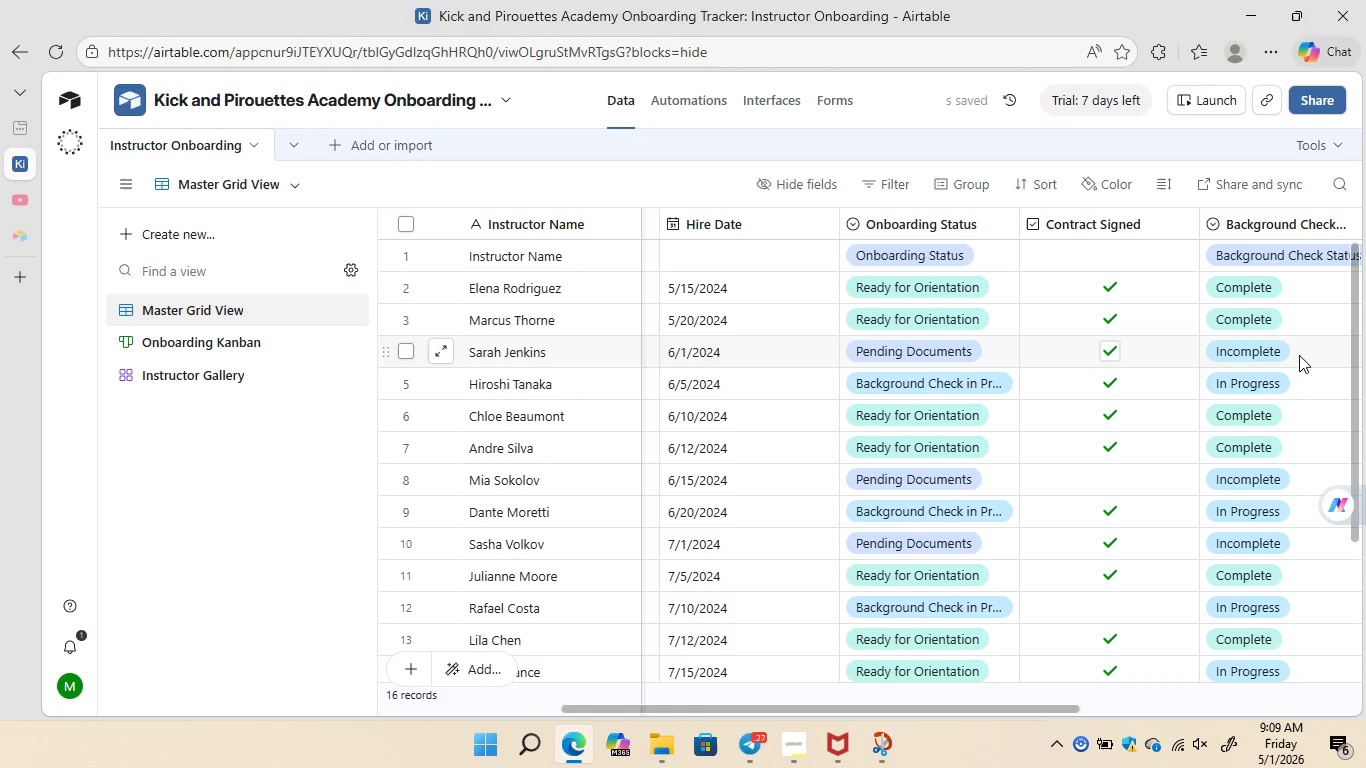 
left_click([1311, 355])
 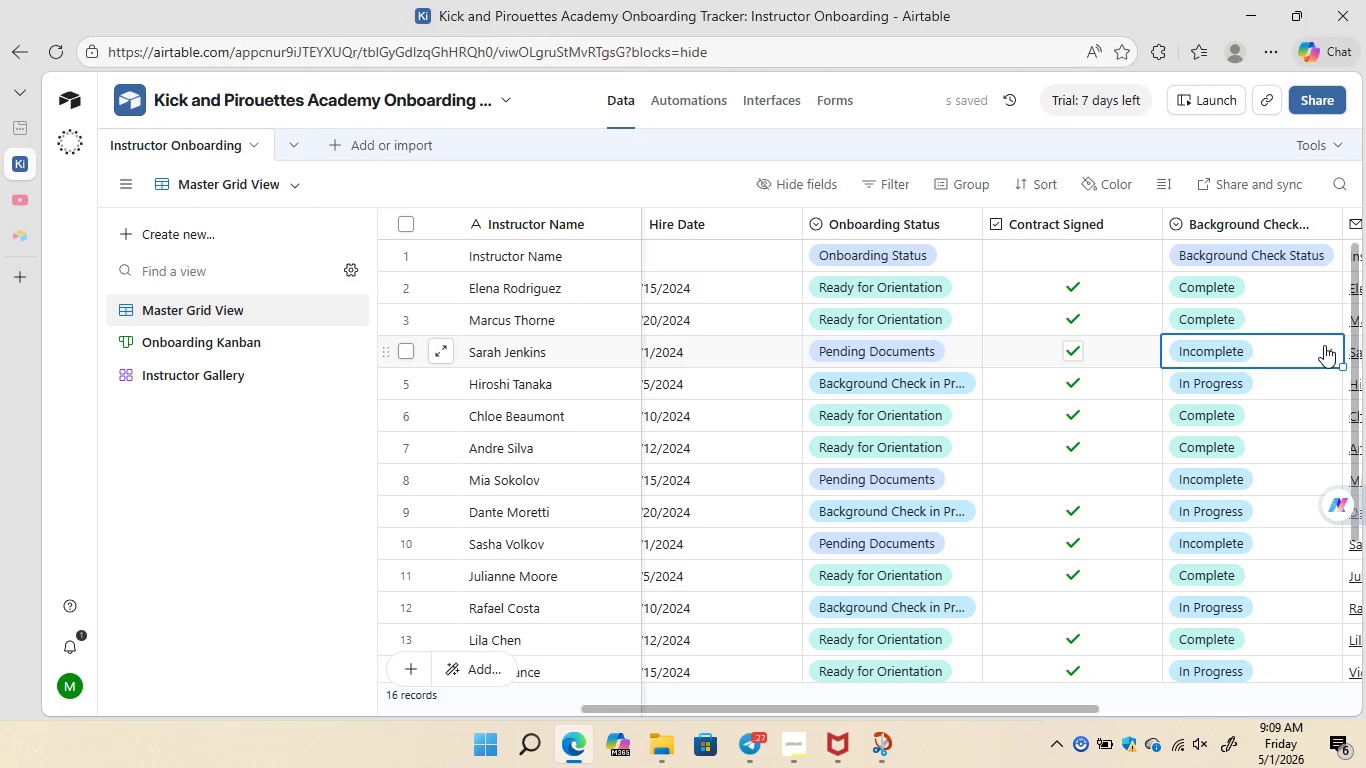 
left_click([1324, 345])
 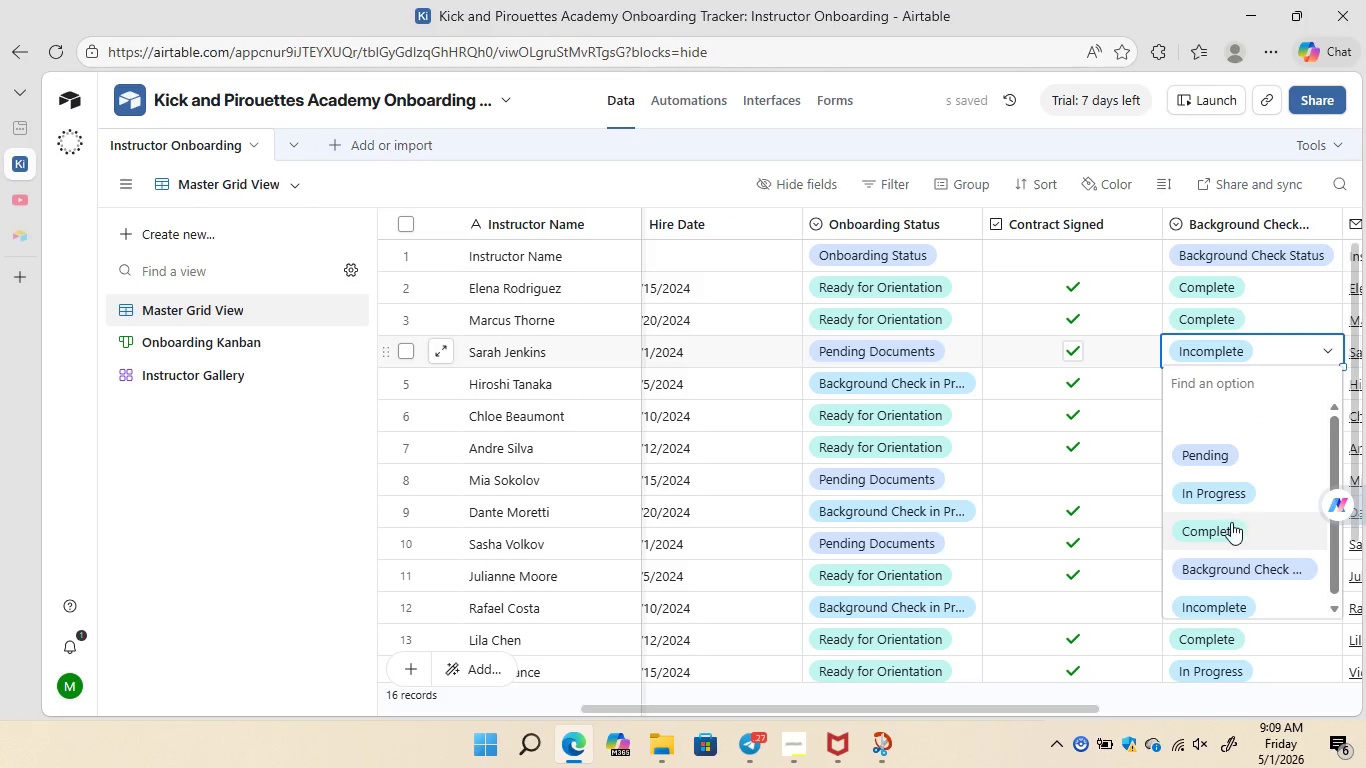 
left_click([1208, 528])
 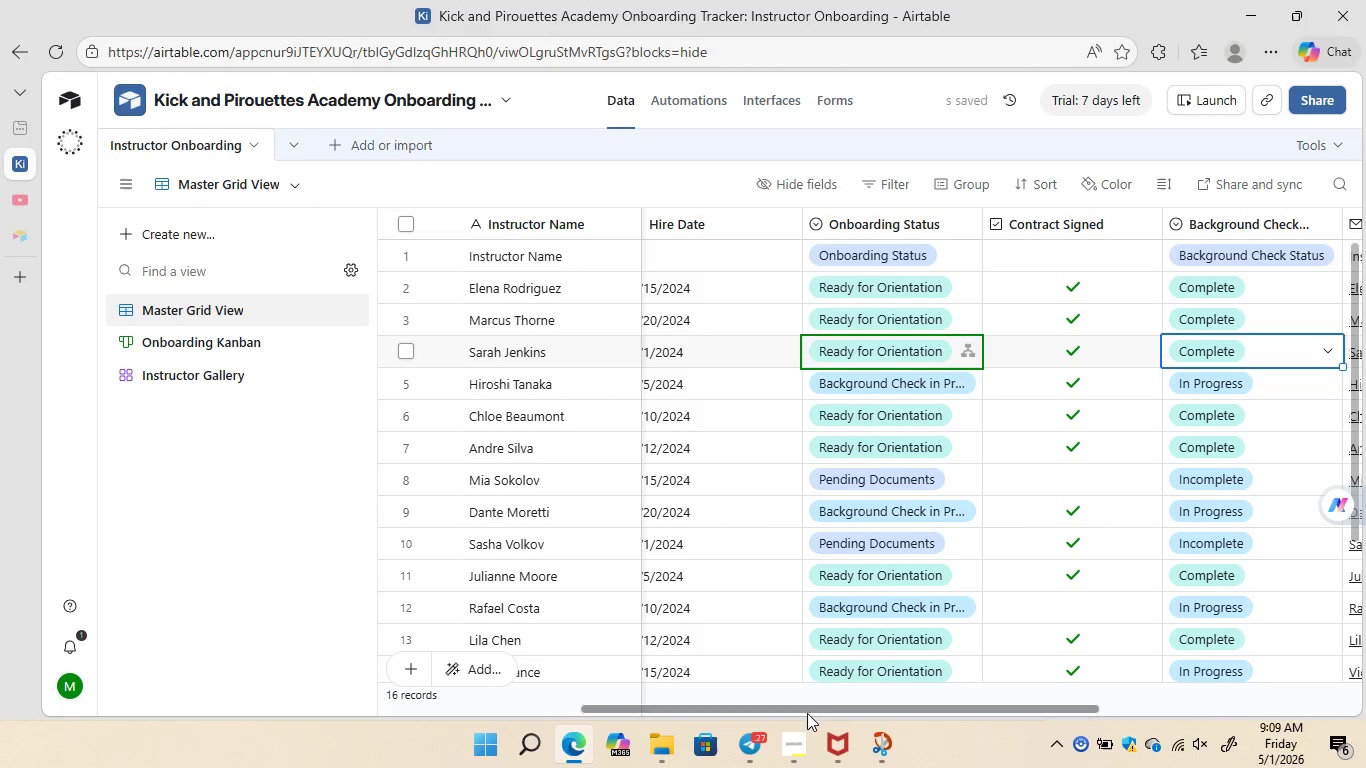 
wait(6.83)
 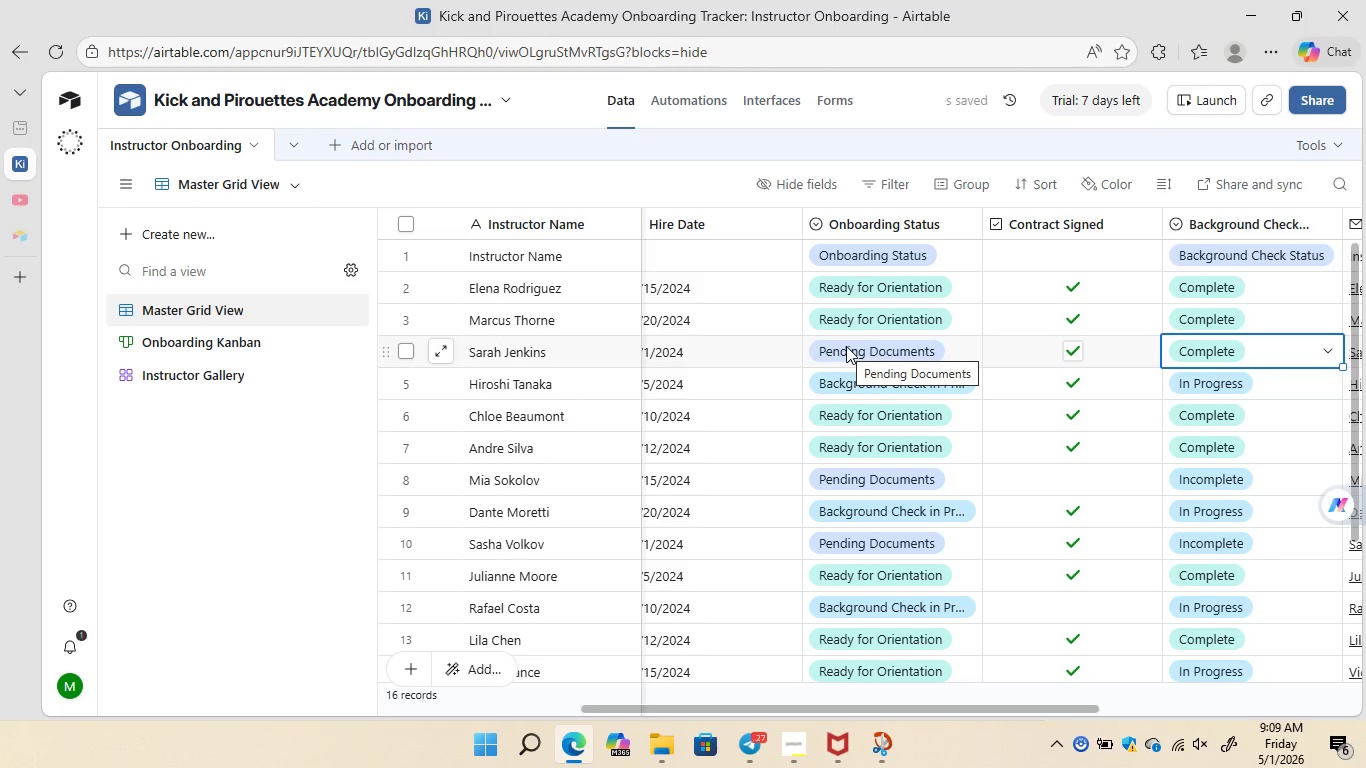 
left_click([775, 678])